 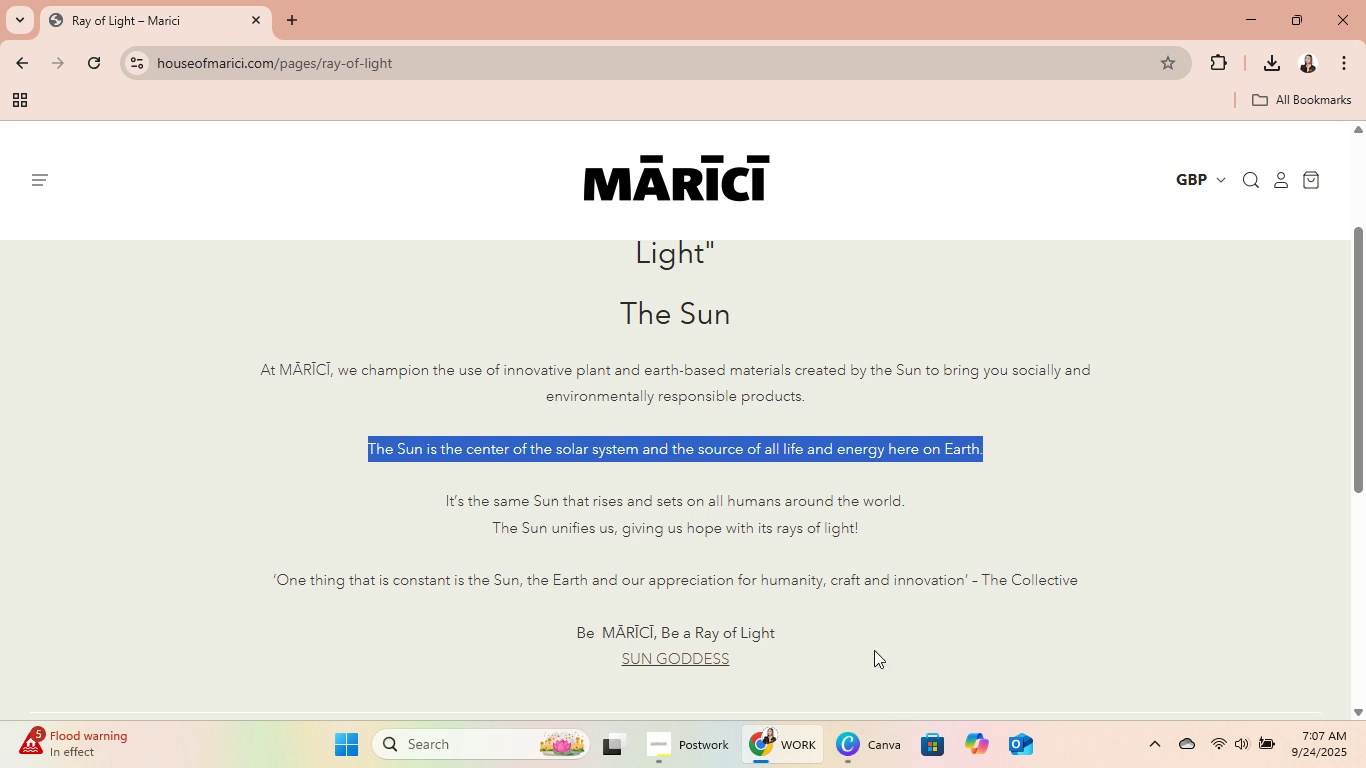 
key(Control+C)
 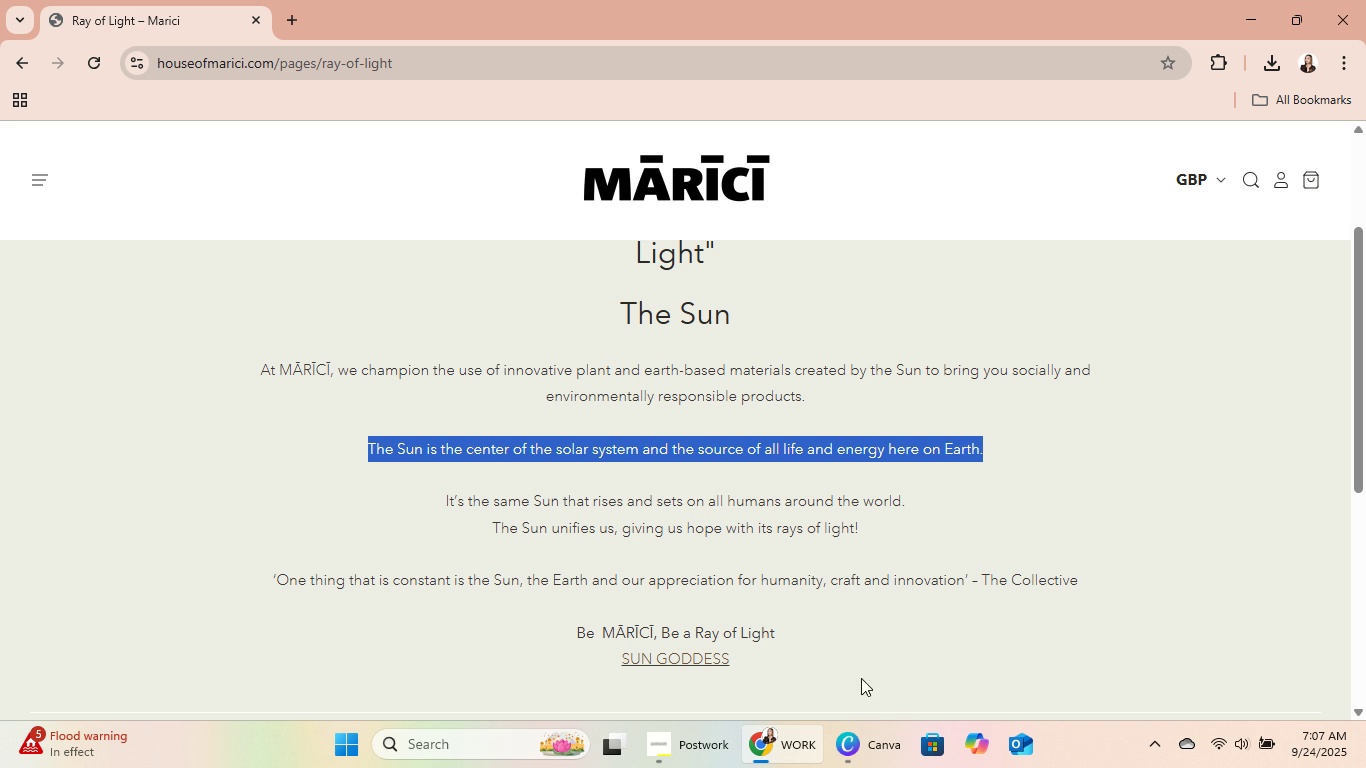 
key(Control+C)
 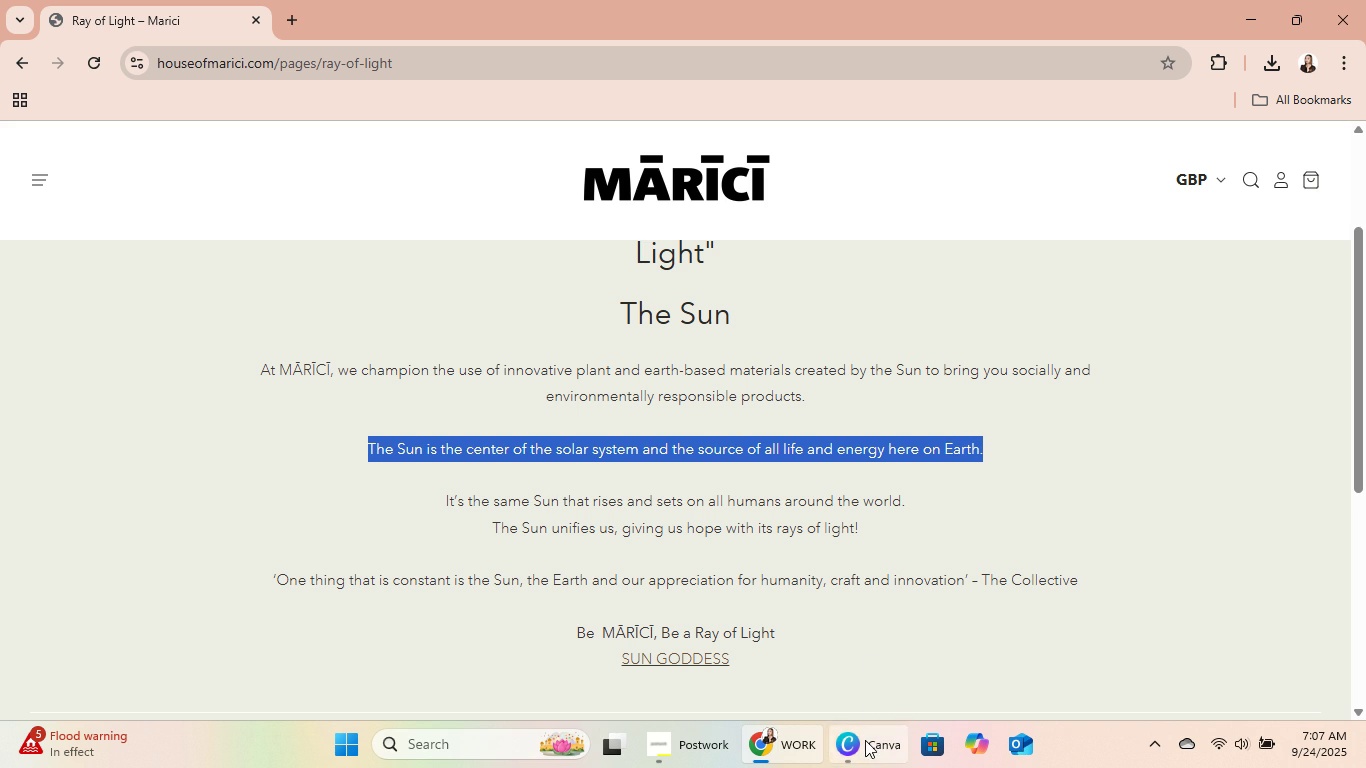 
left_click([865, 740])
 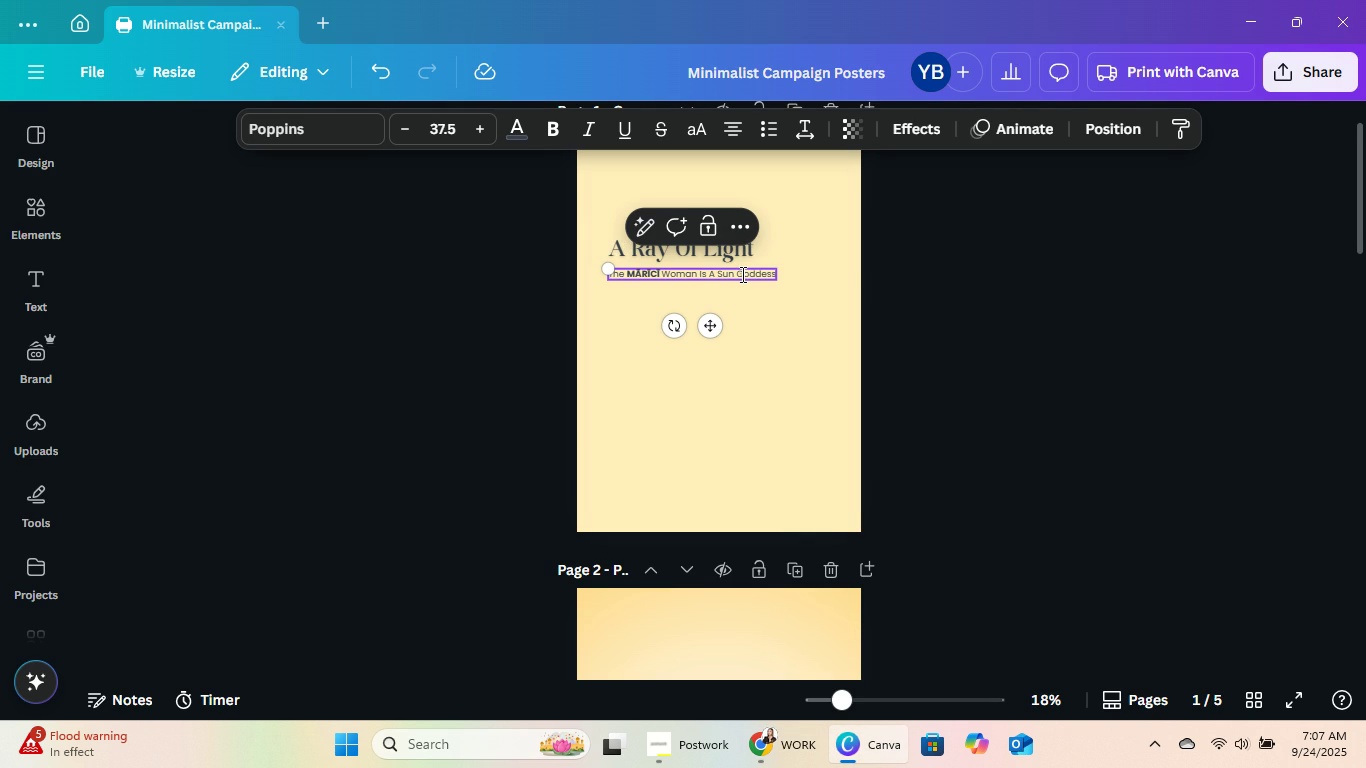 
key(Control+ControlLeft)
 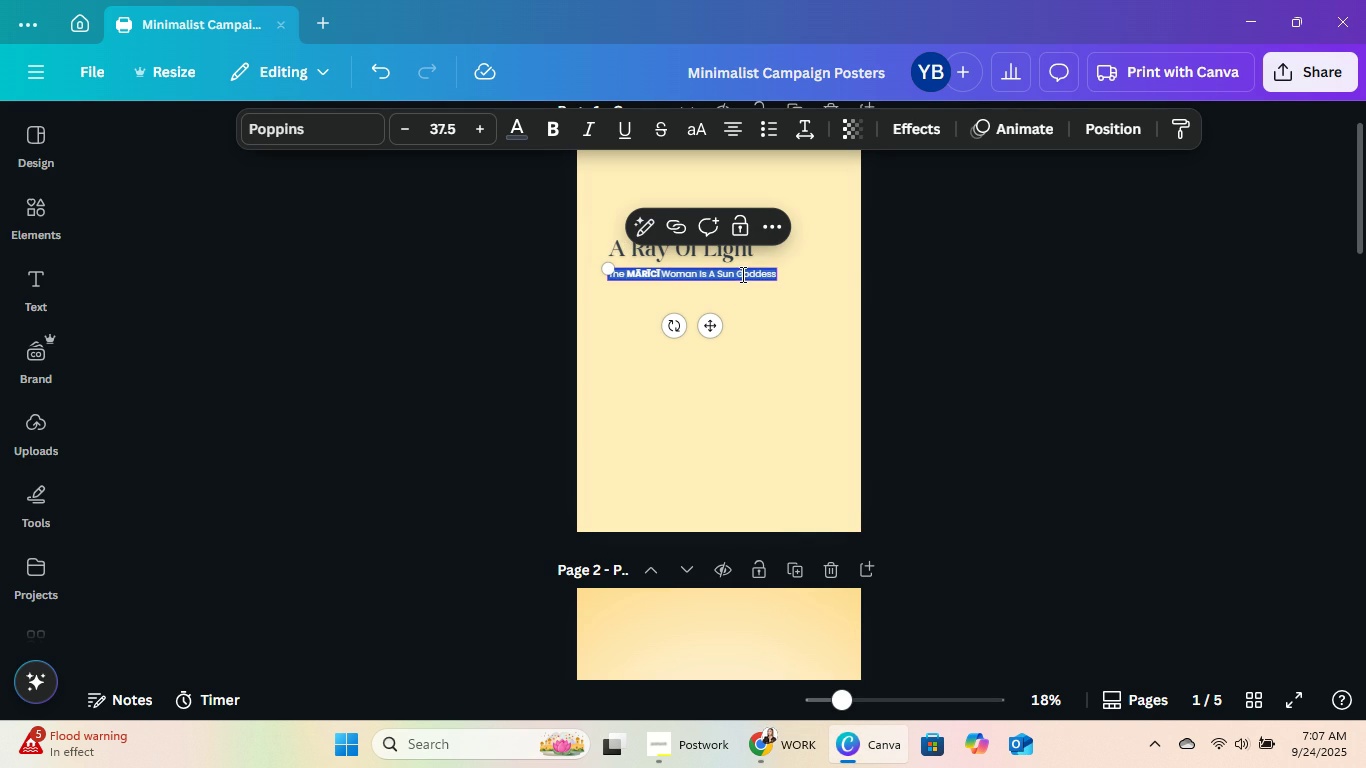 
key(Control+A)
 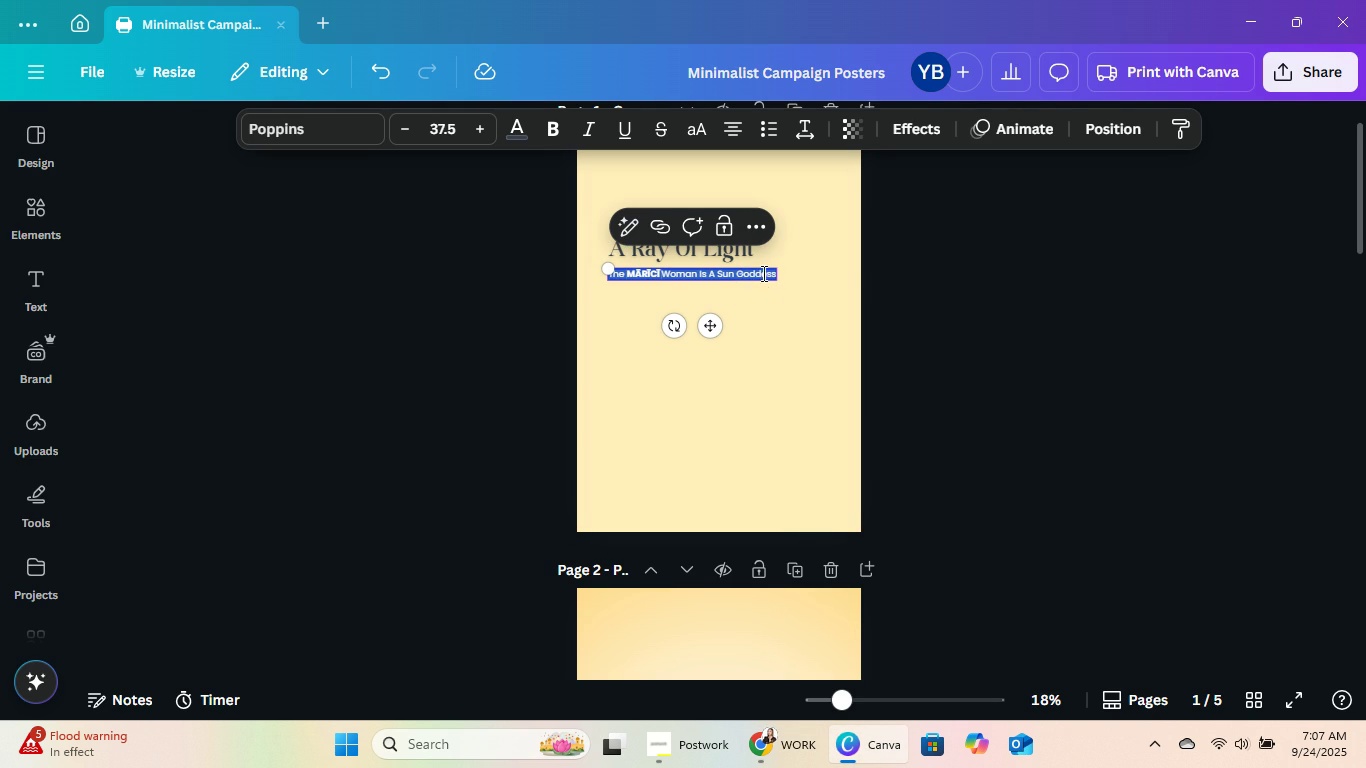 
right_click([761, 268])
 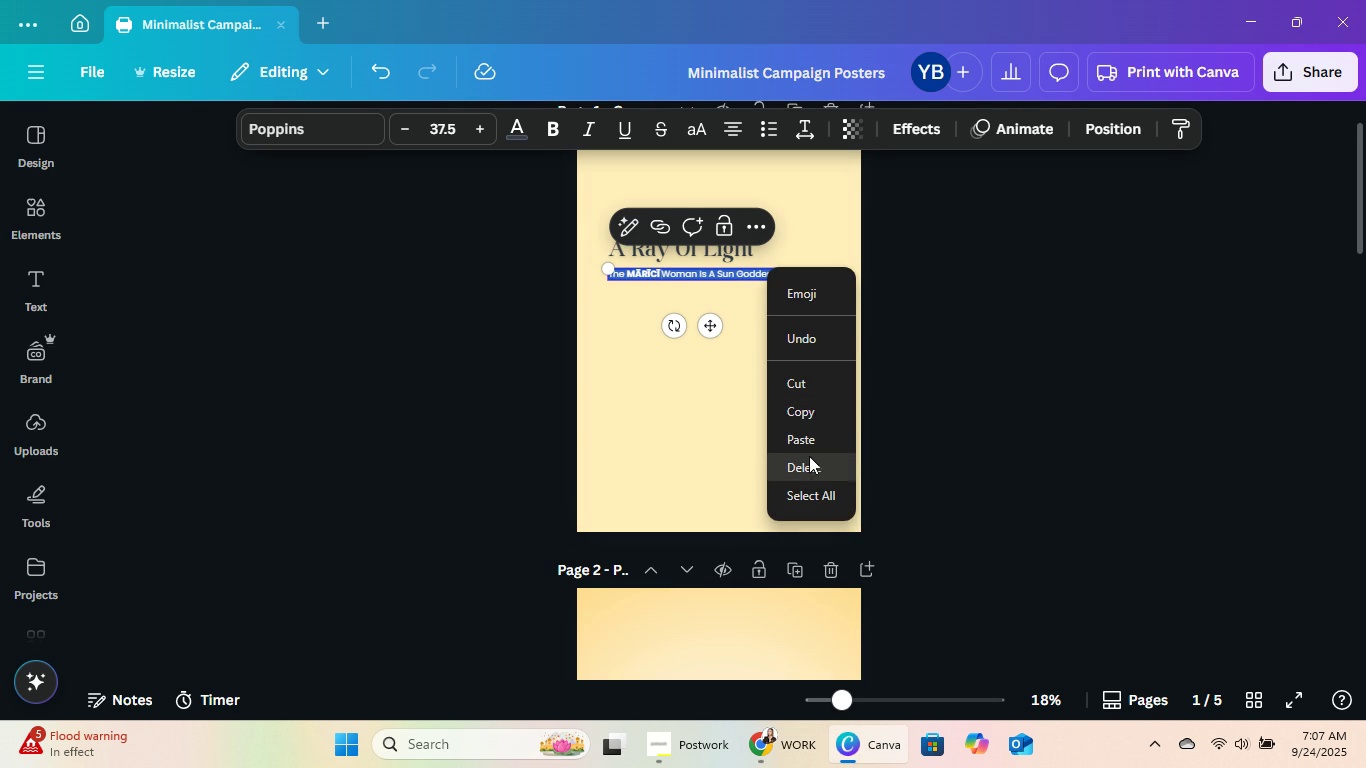 
left_click([807, 441])
 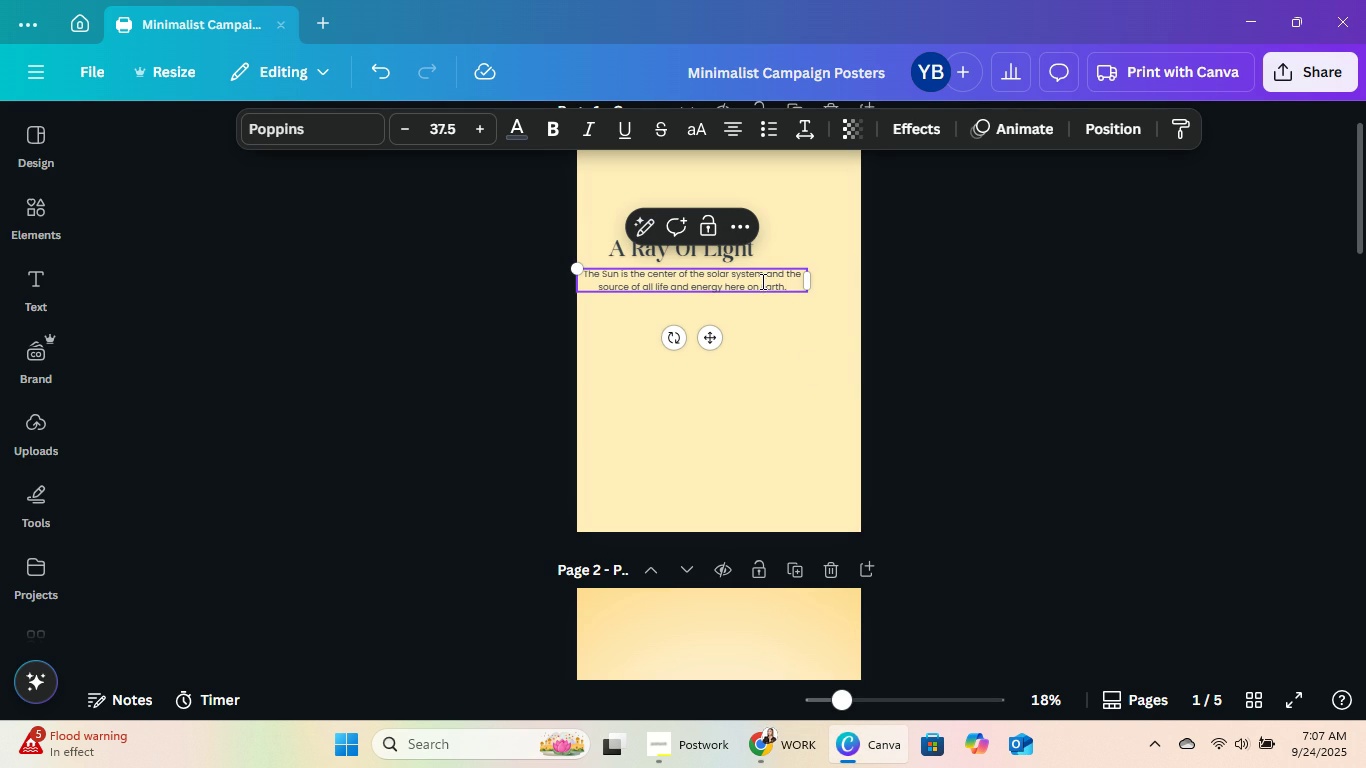 
key(Control+ControlLeft)
 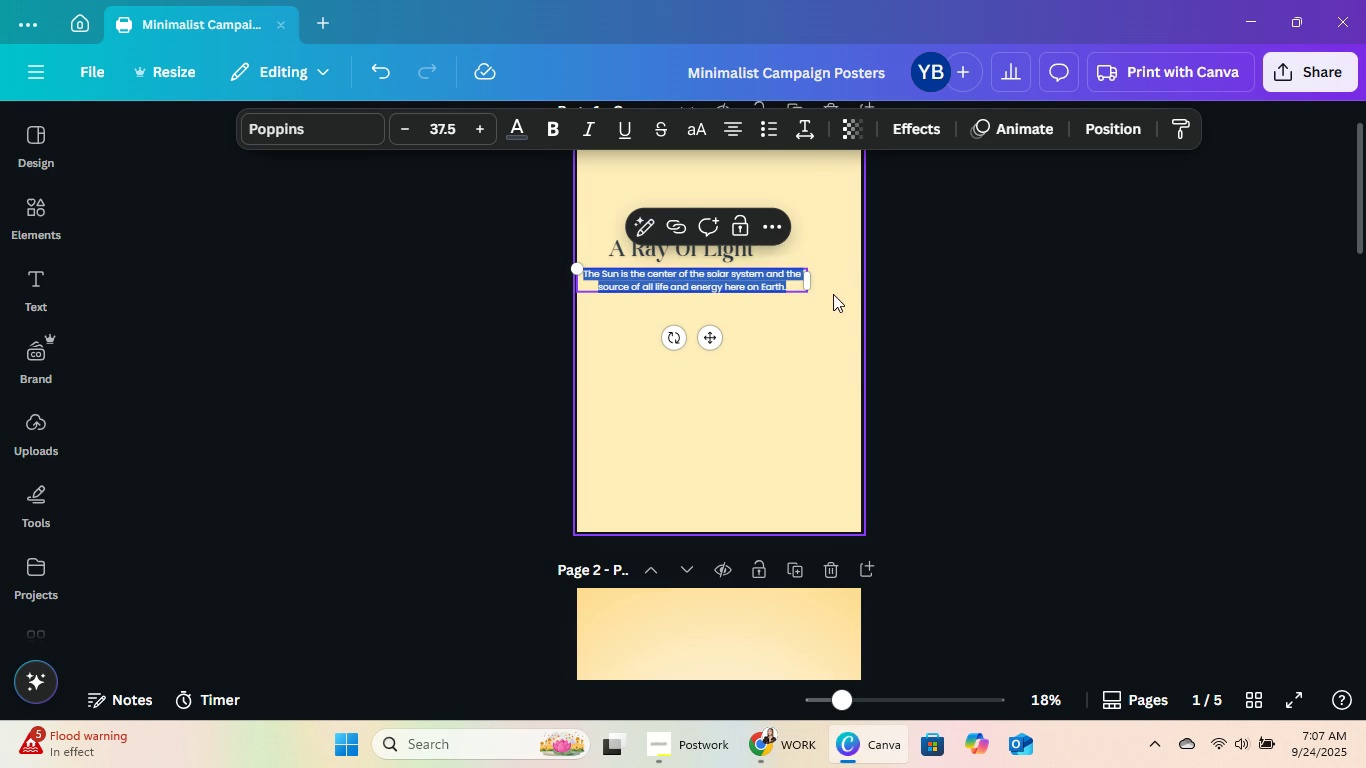 
key(Control+A)
 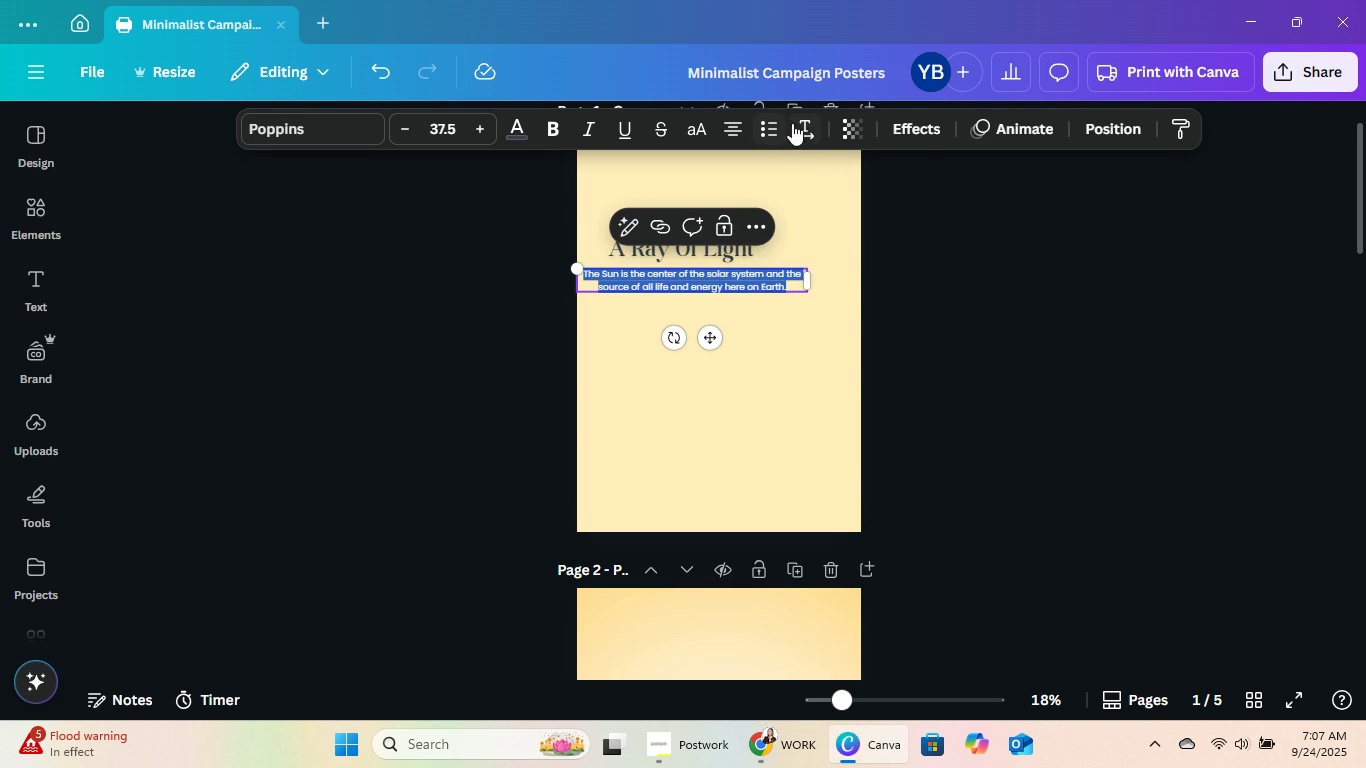 
left_click([798, 119])
 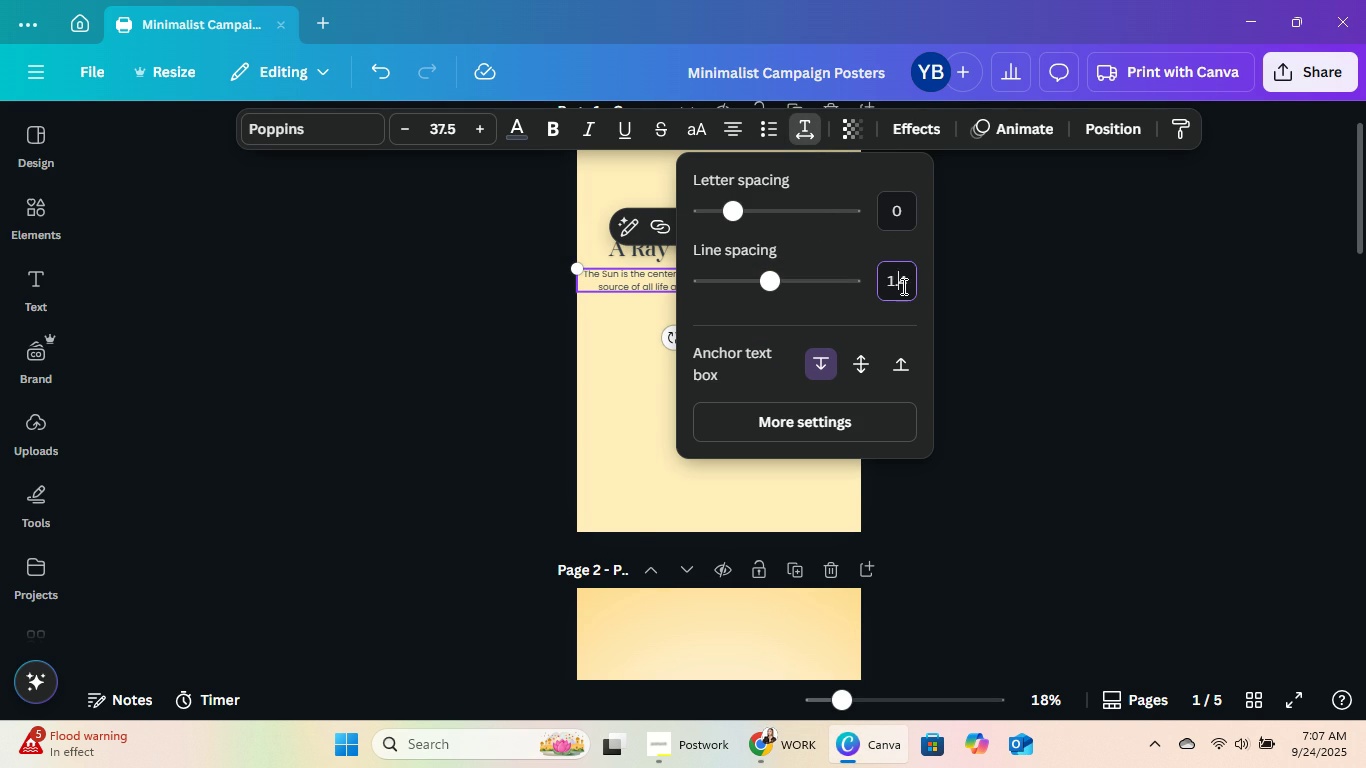 
left_click([902, 286])
 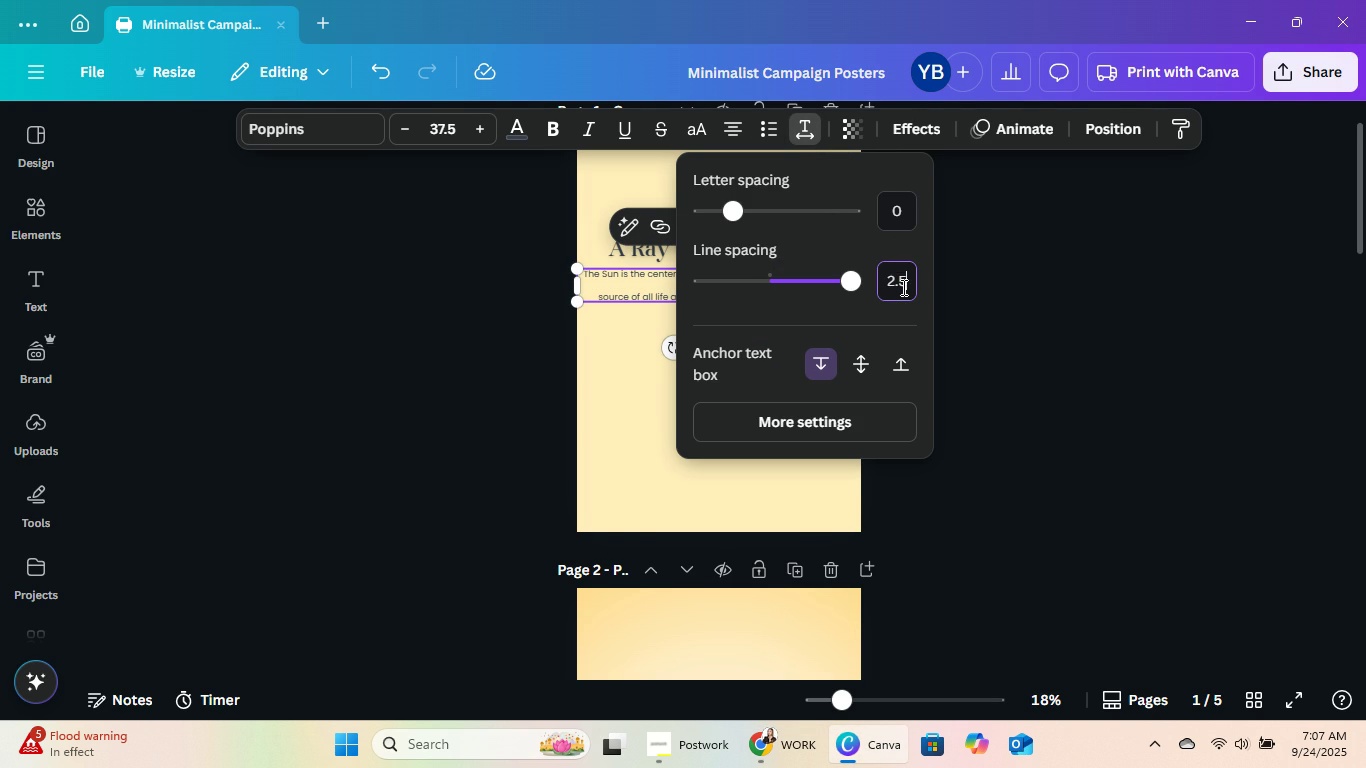 
key(End)
 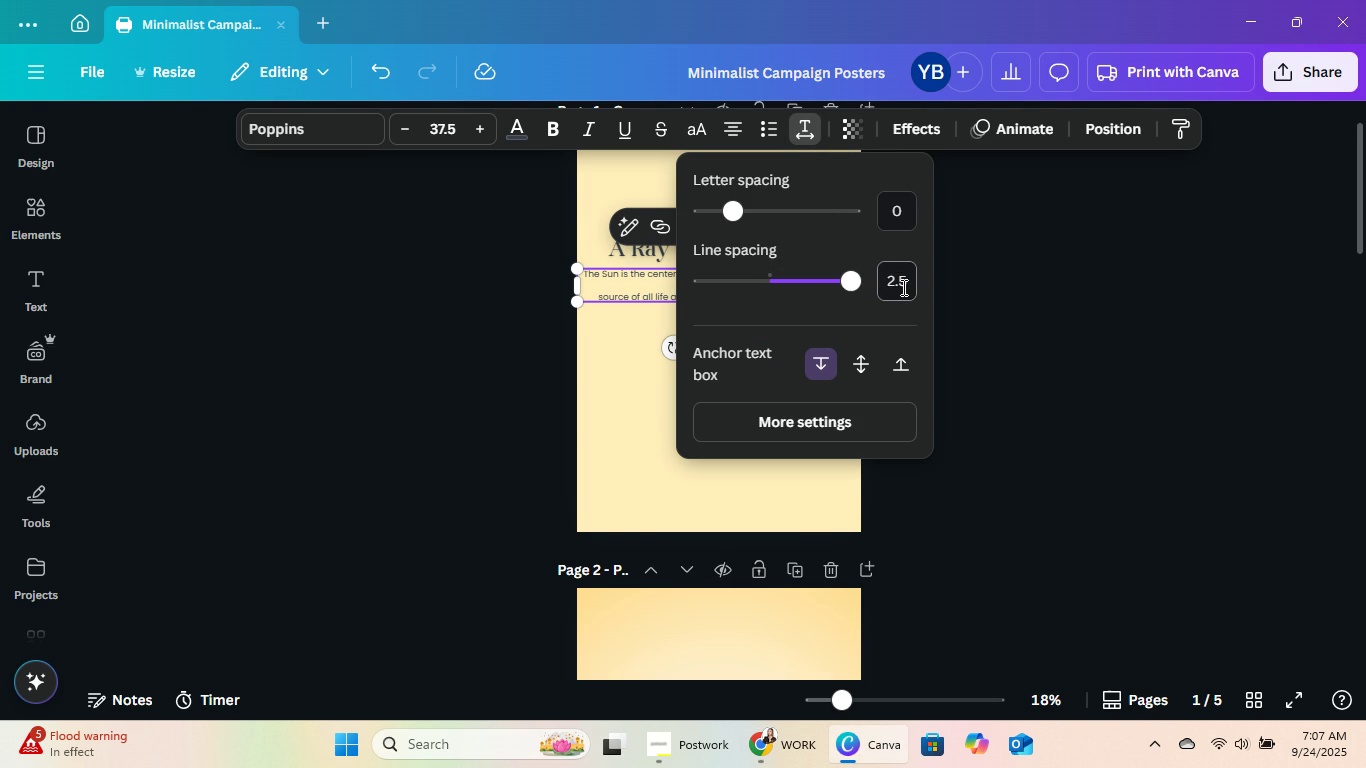 
key(NumpadEnter)
 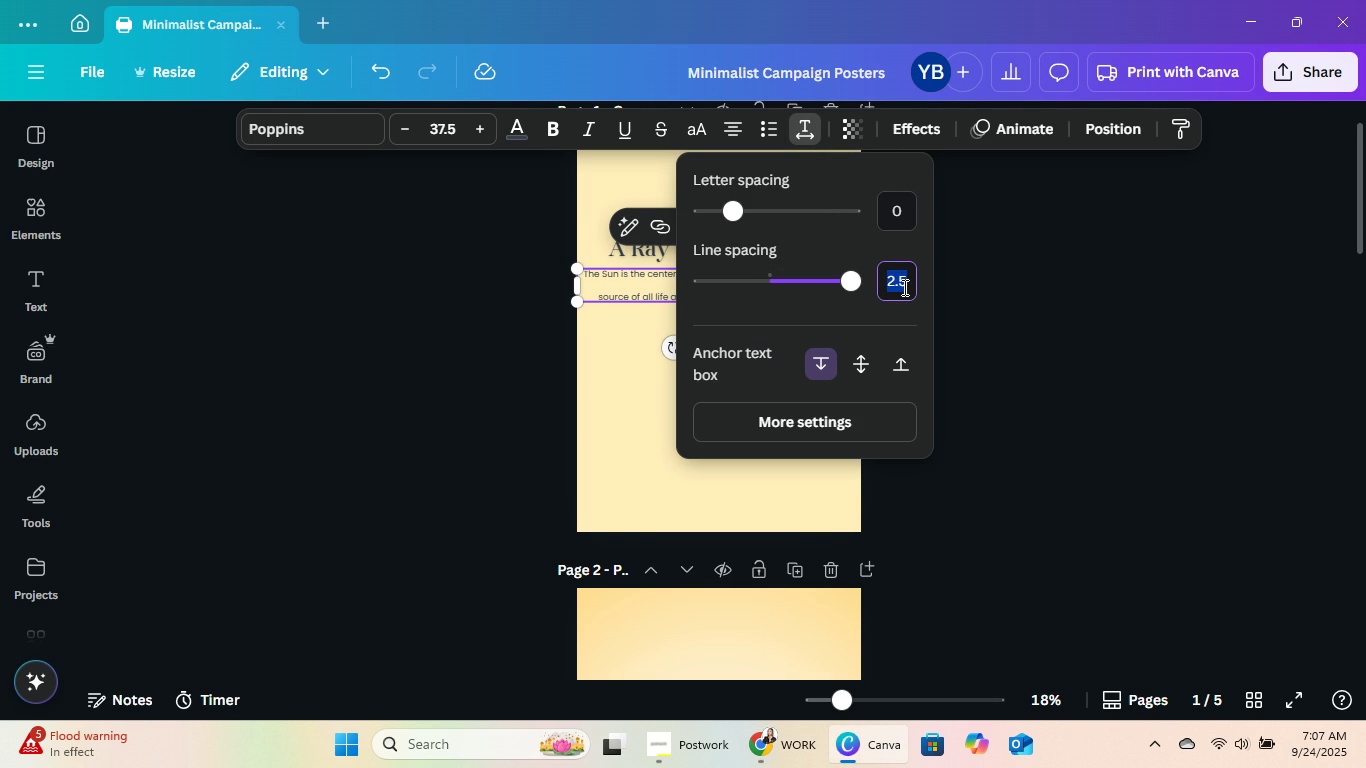 
left_click([903, 287])
 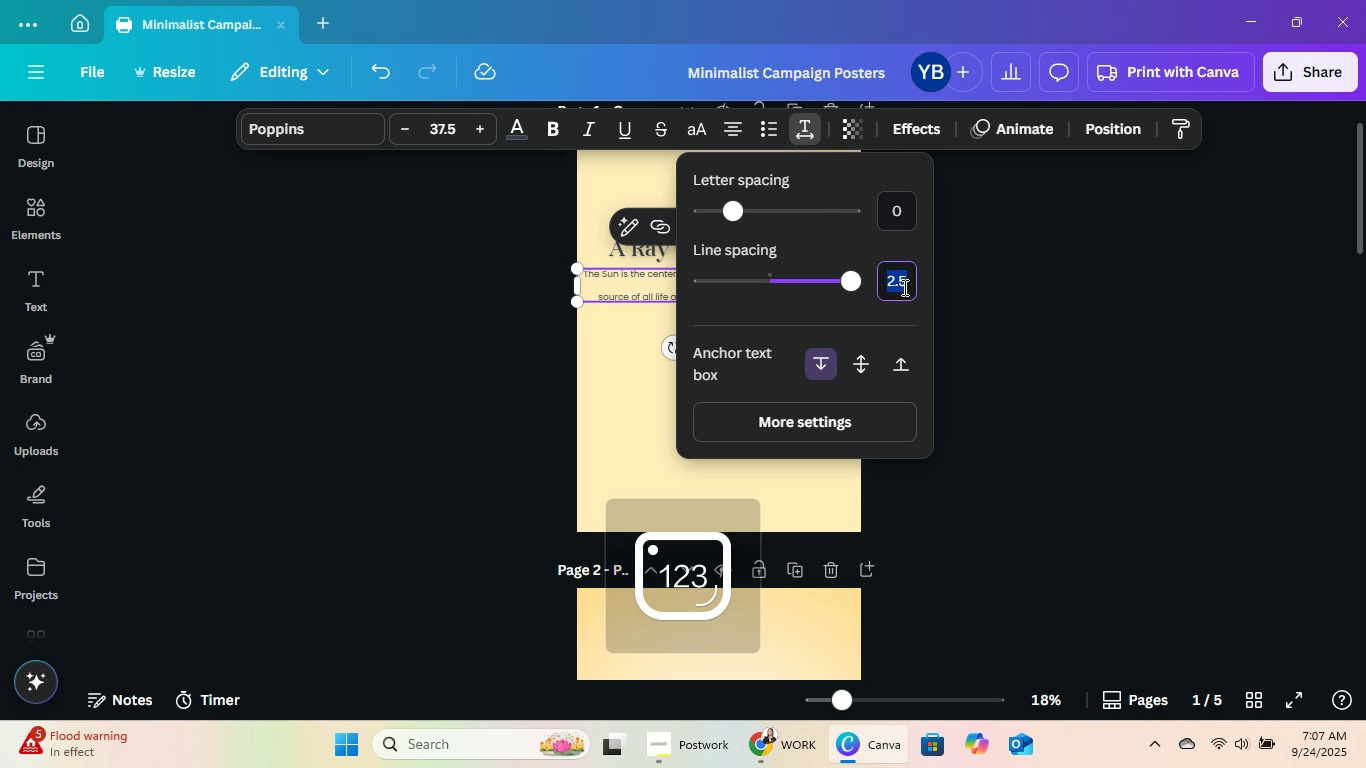 
key(NumLock)
 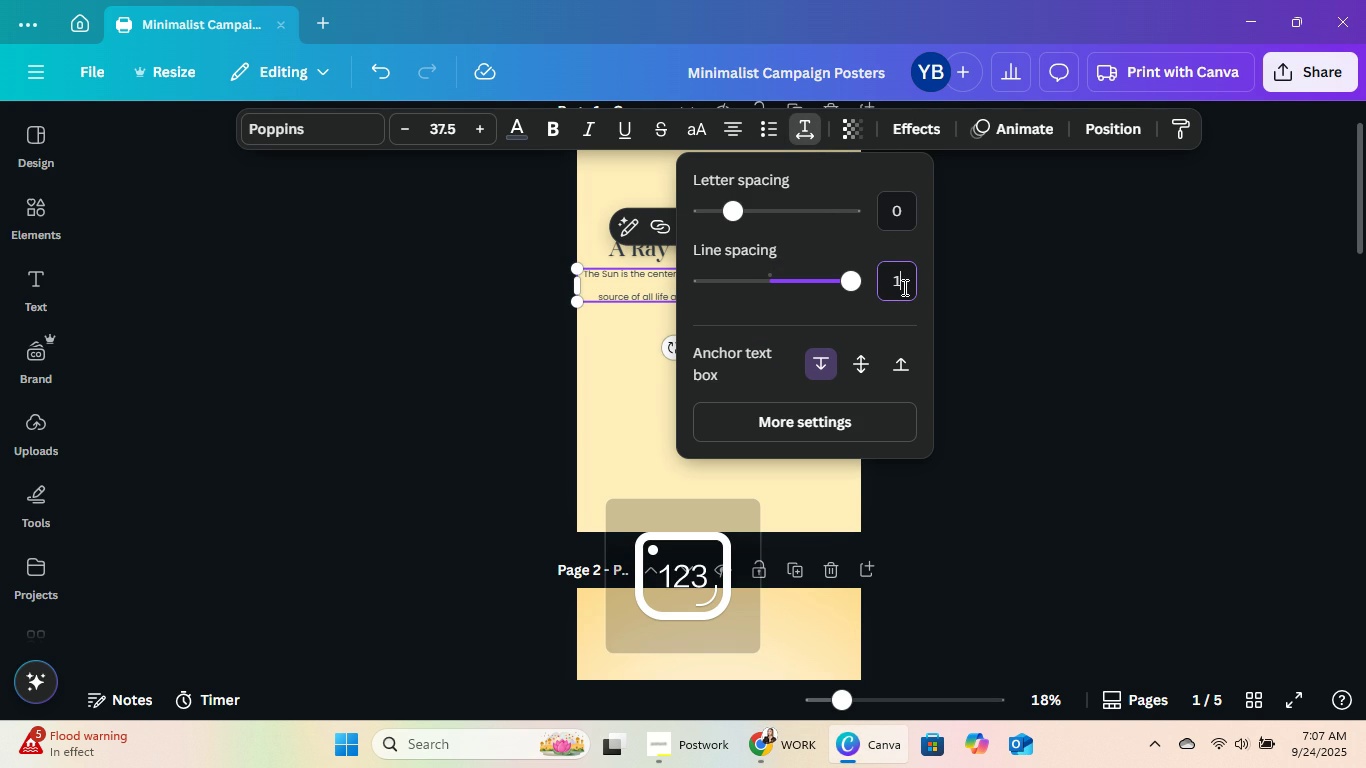 
key(Numpad1)
 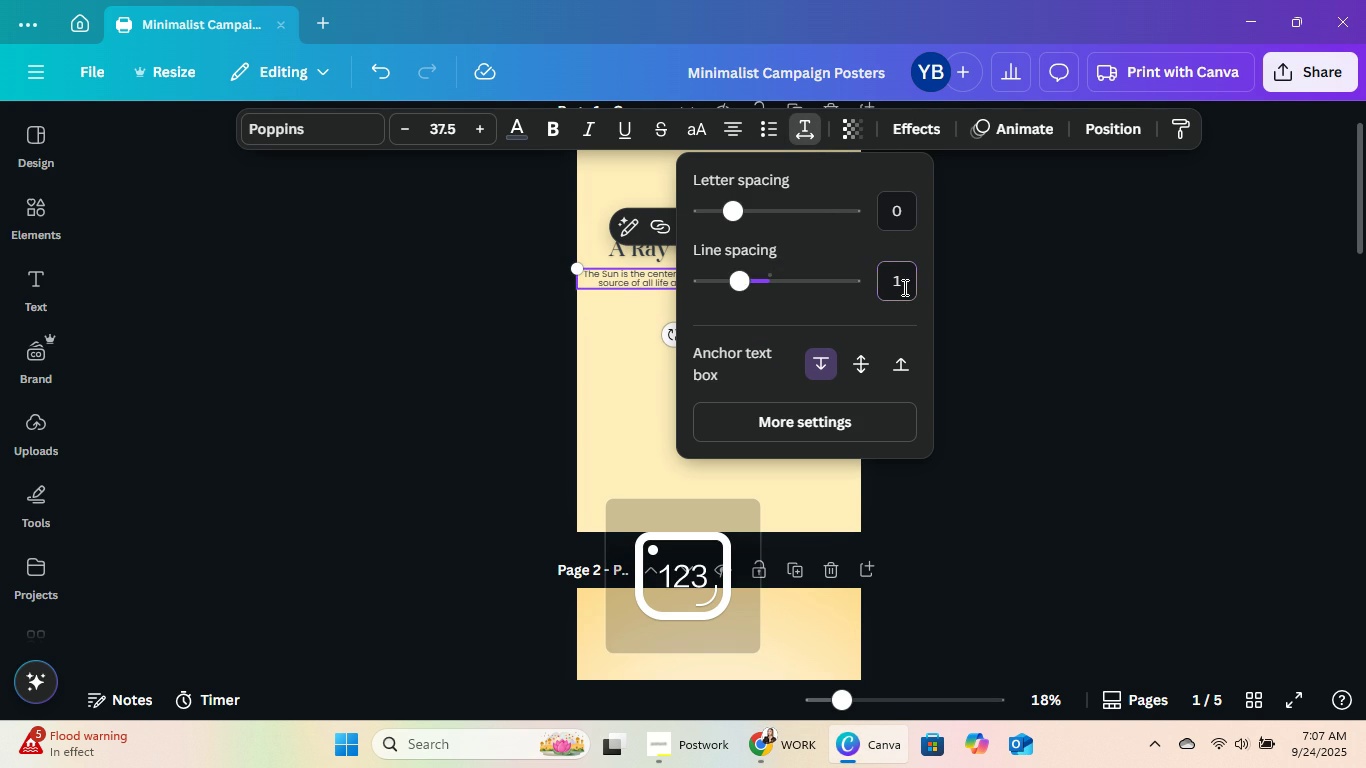 
key(NumpadEnter)
 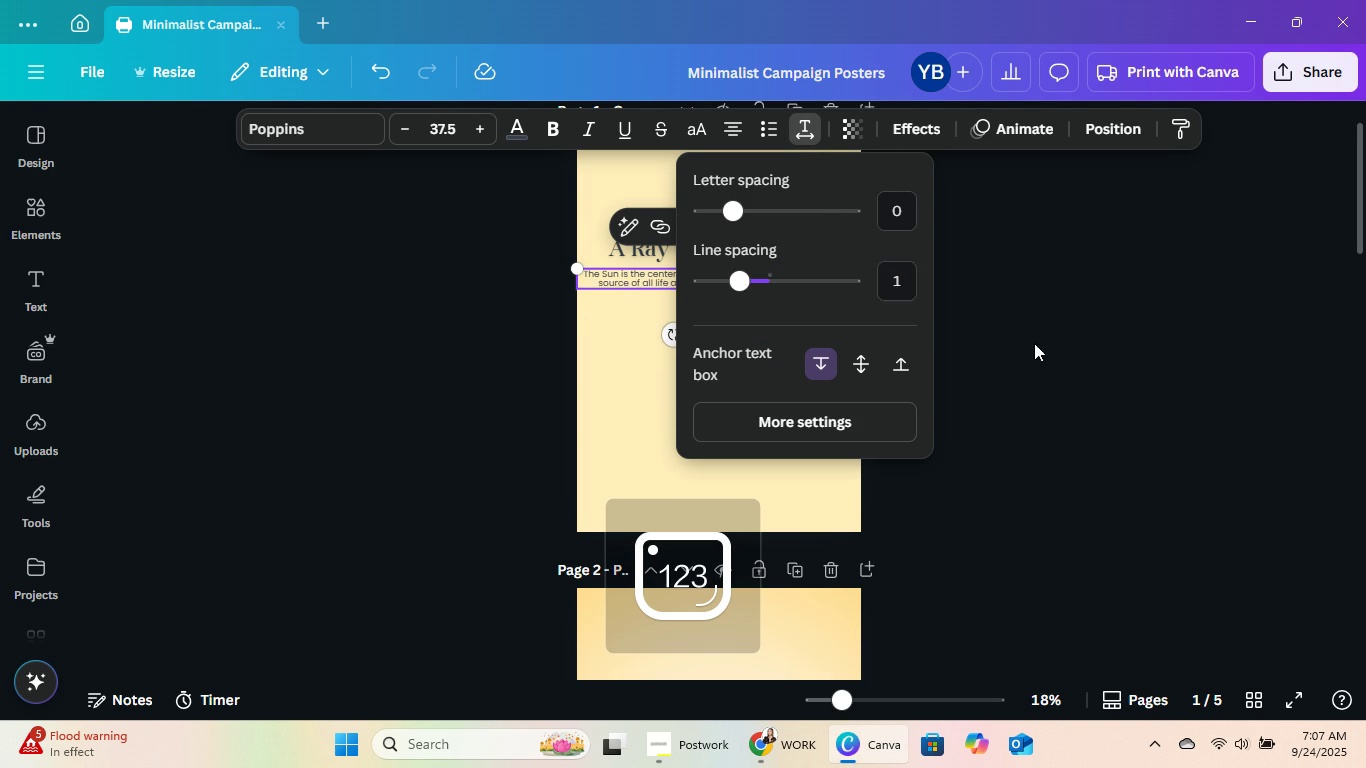 
left_click([1039, 345])
 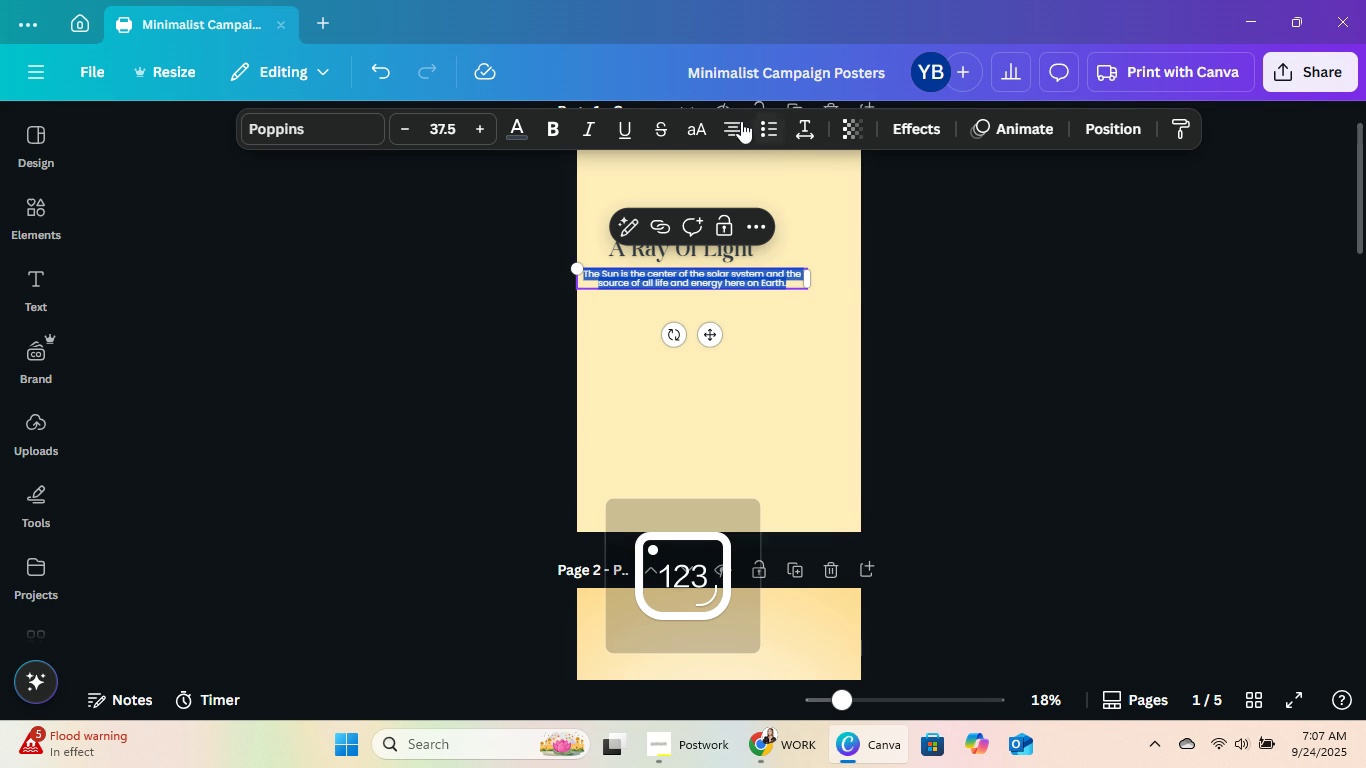 
left_click([741, 119])